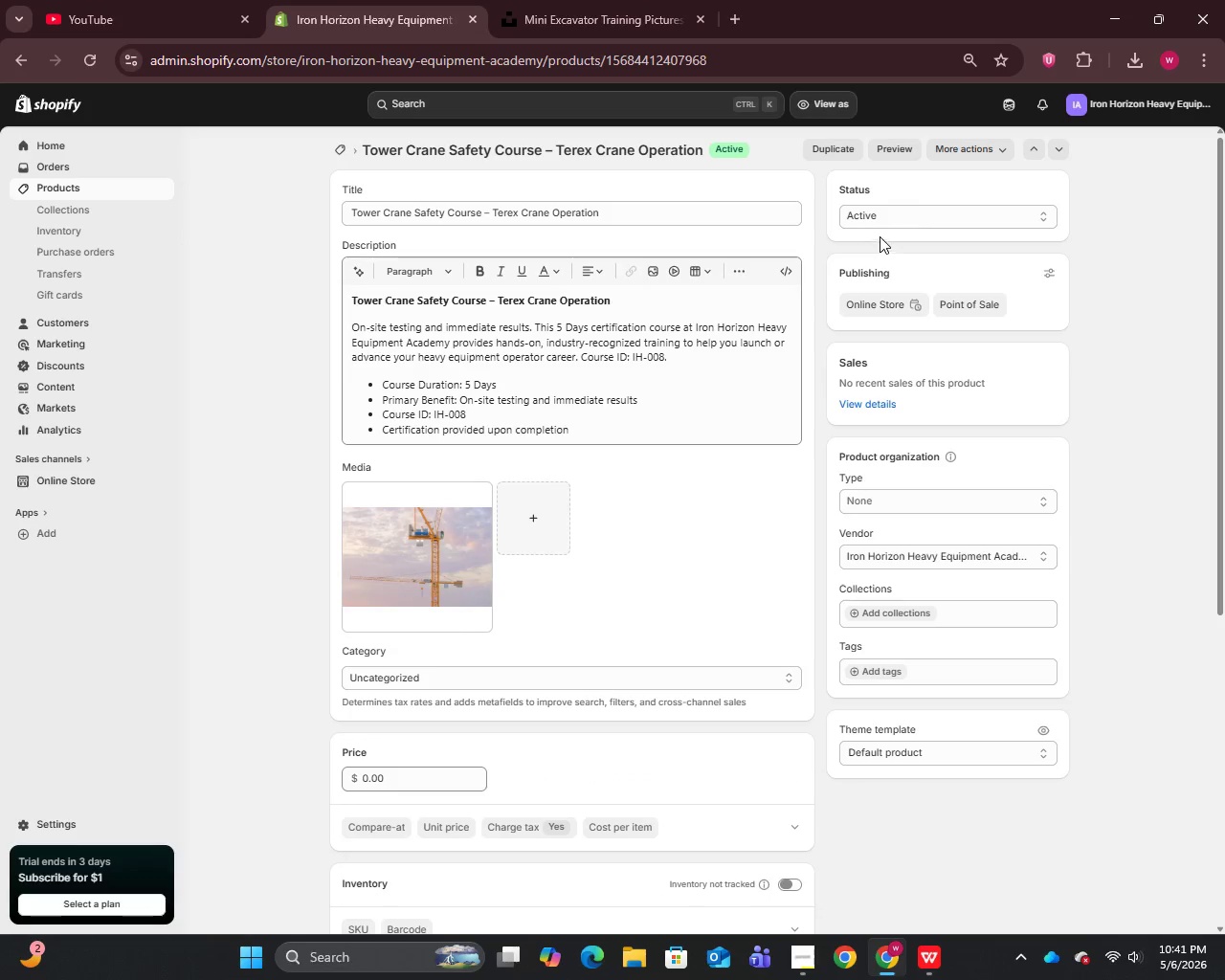 
left_click([869, 495])
 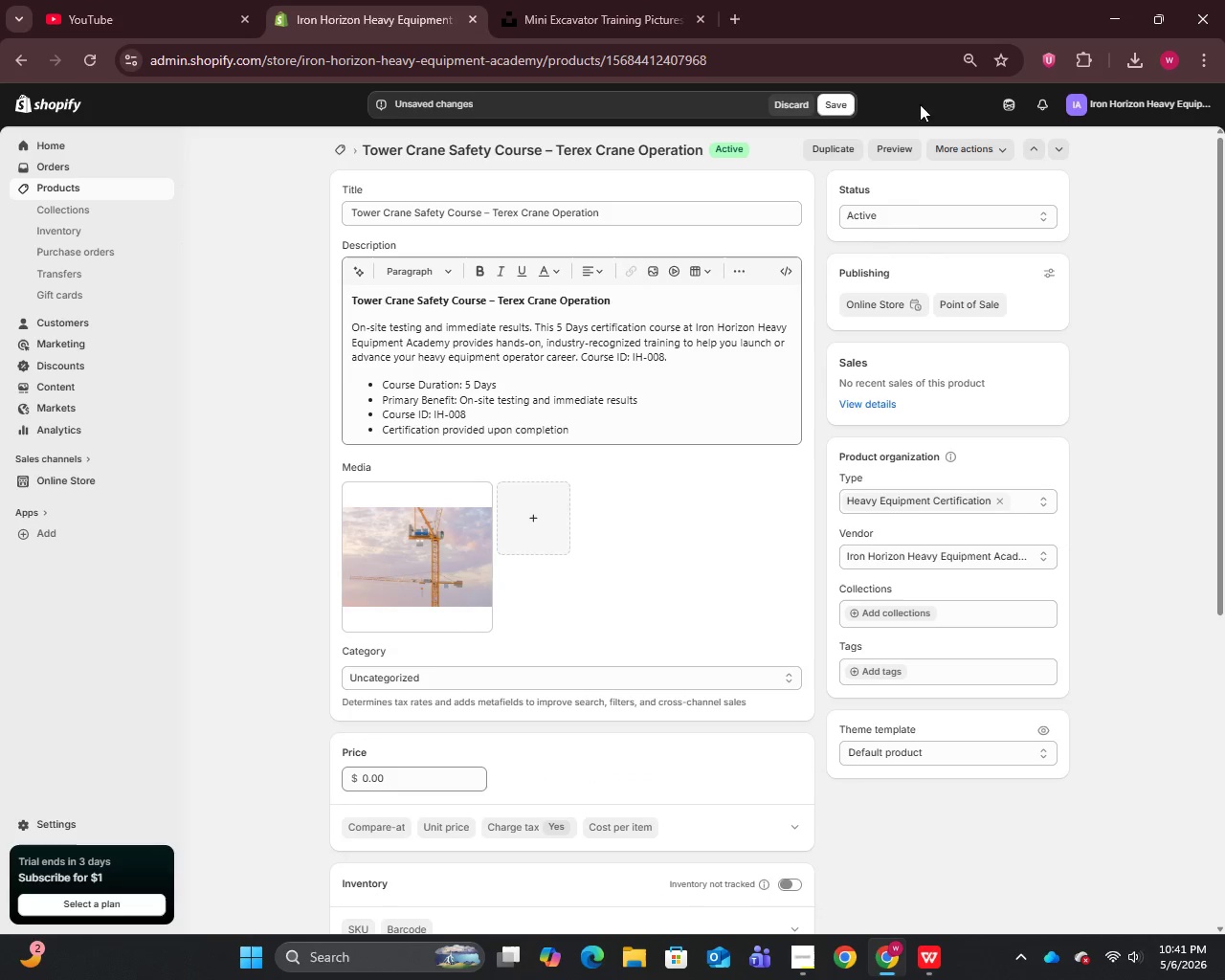 
left_click([838, 109])
 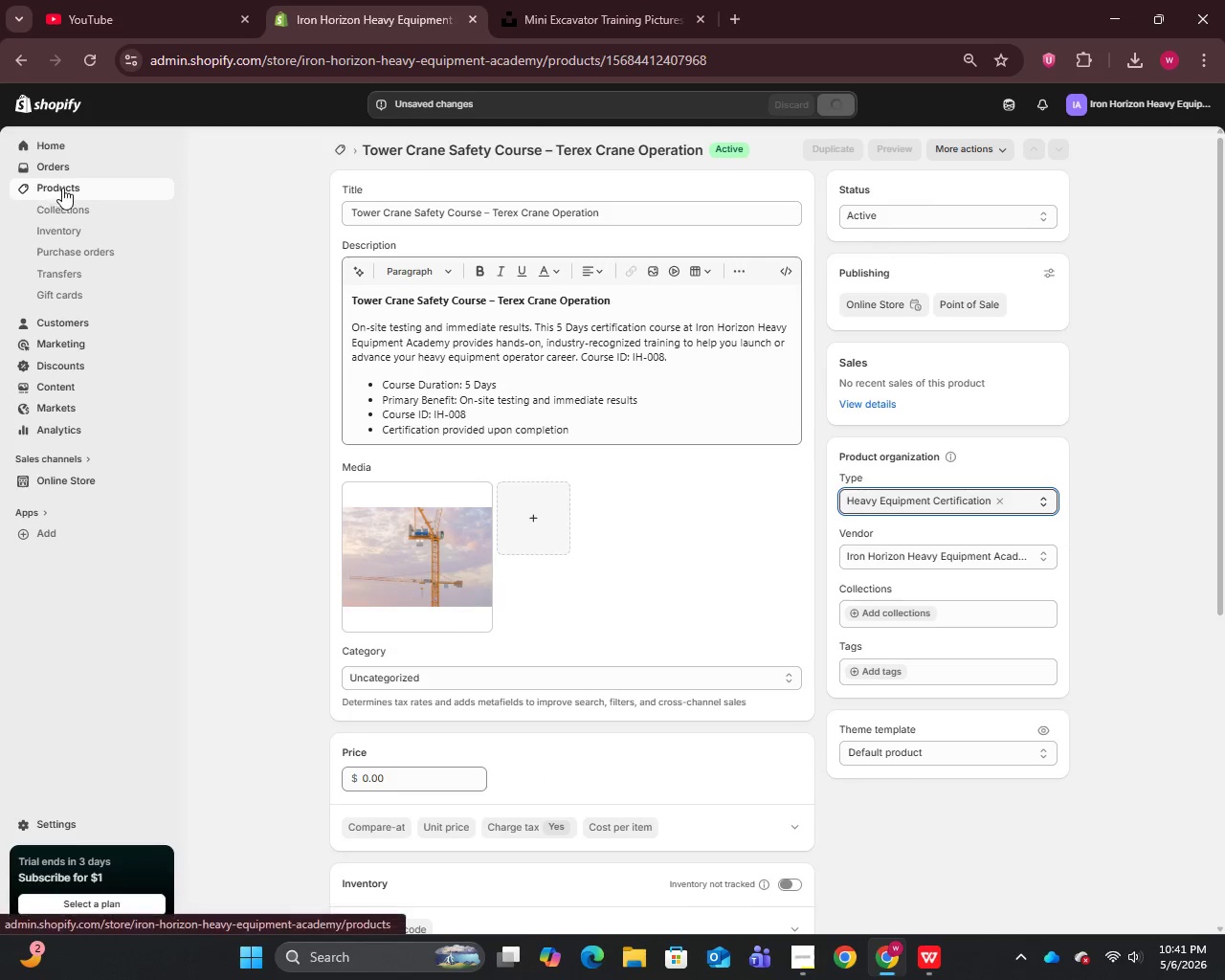 
left_click([62, 188])
 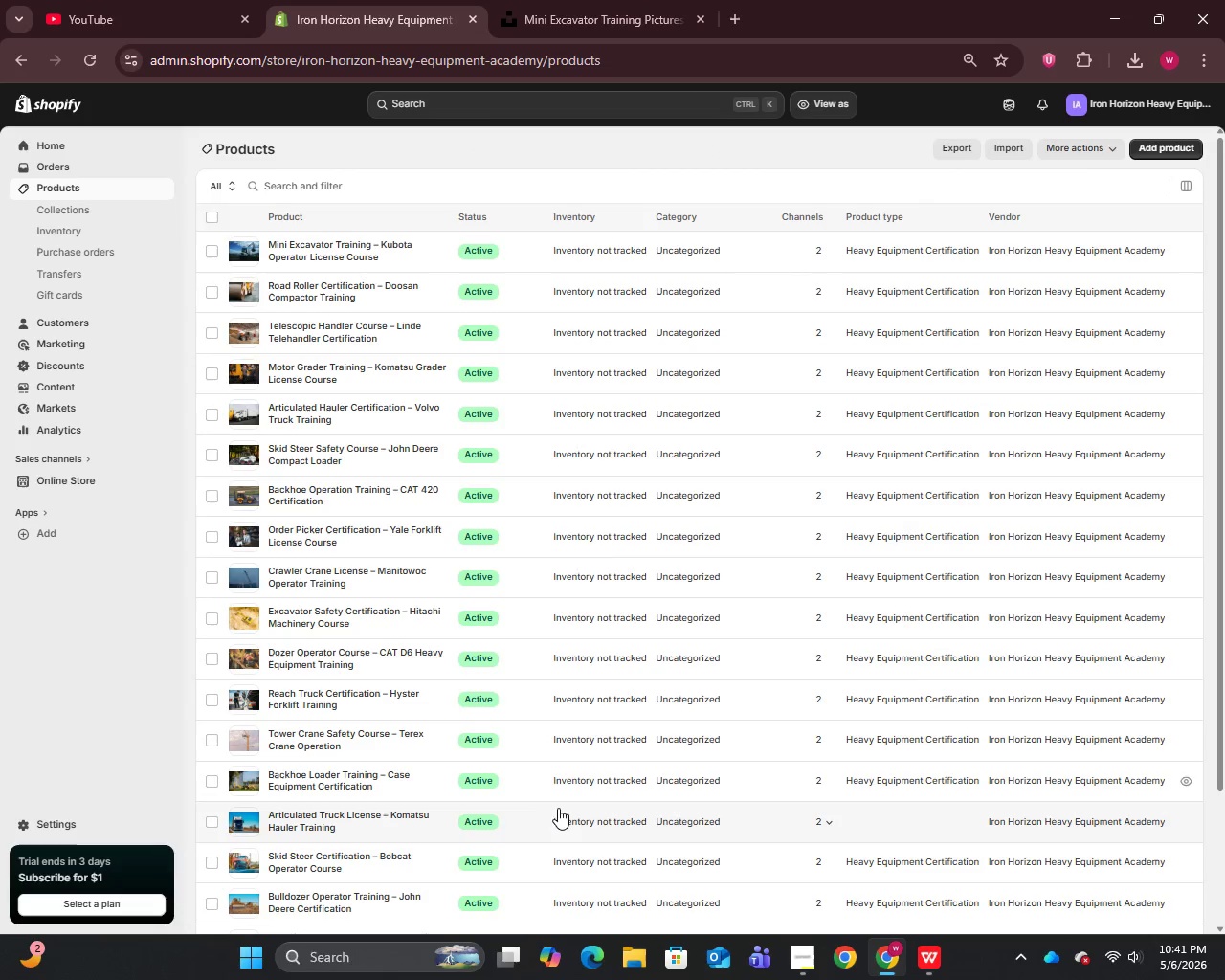 
left_click([308, 816])
 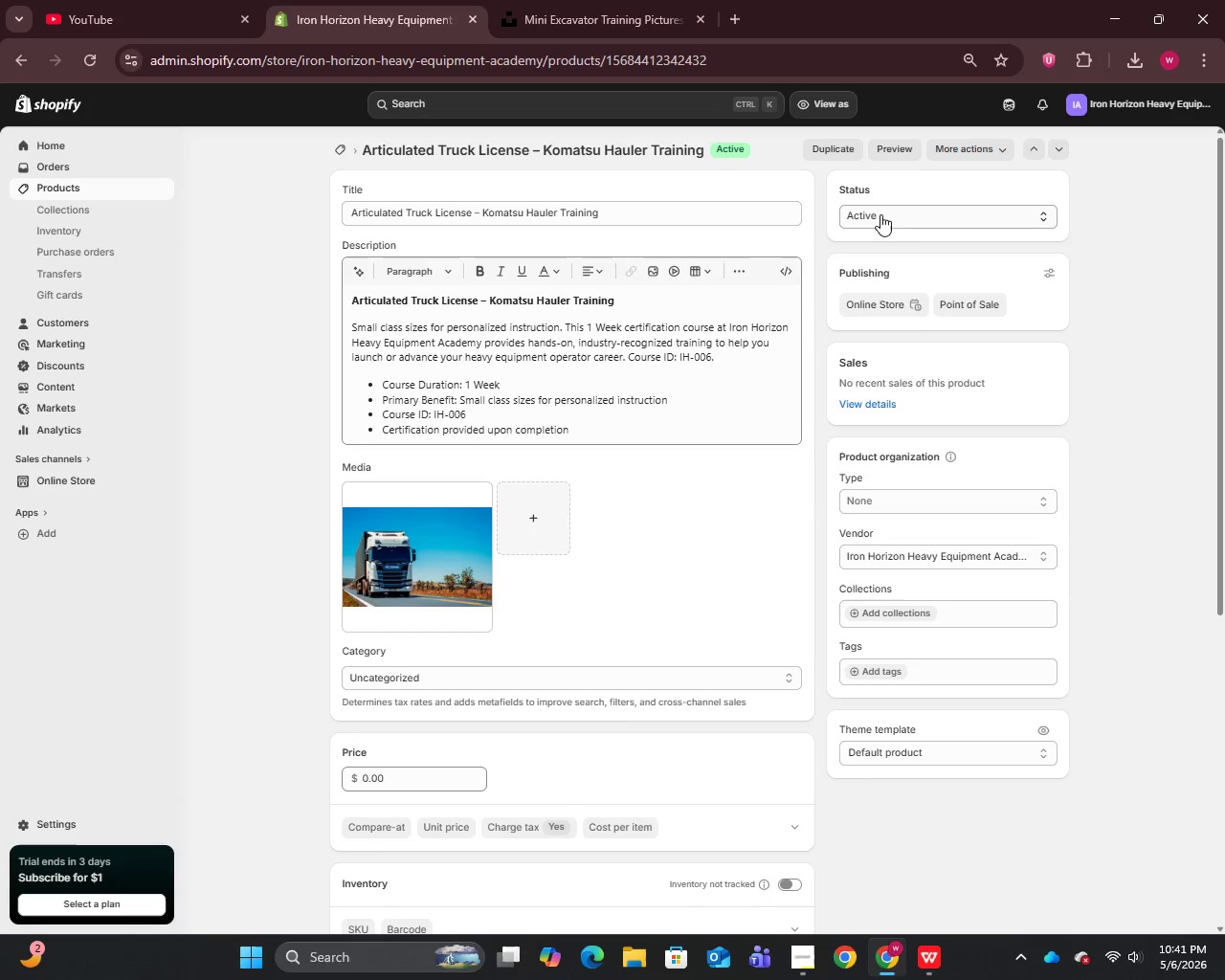 
left_click([849, 509])
 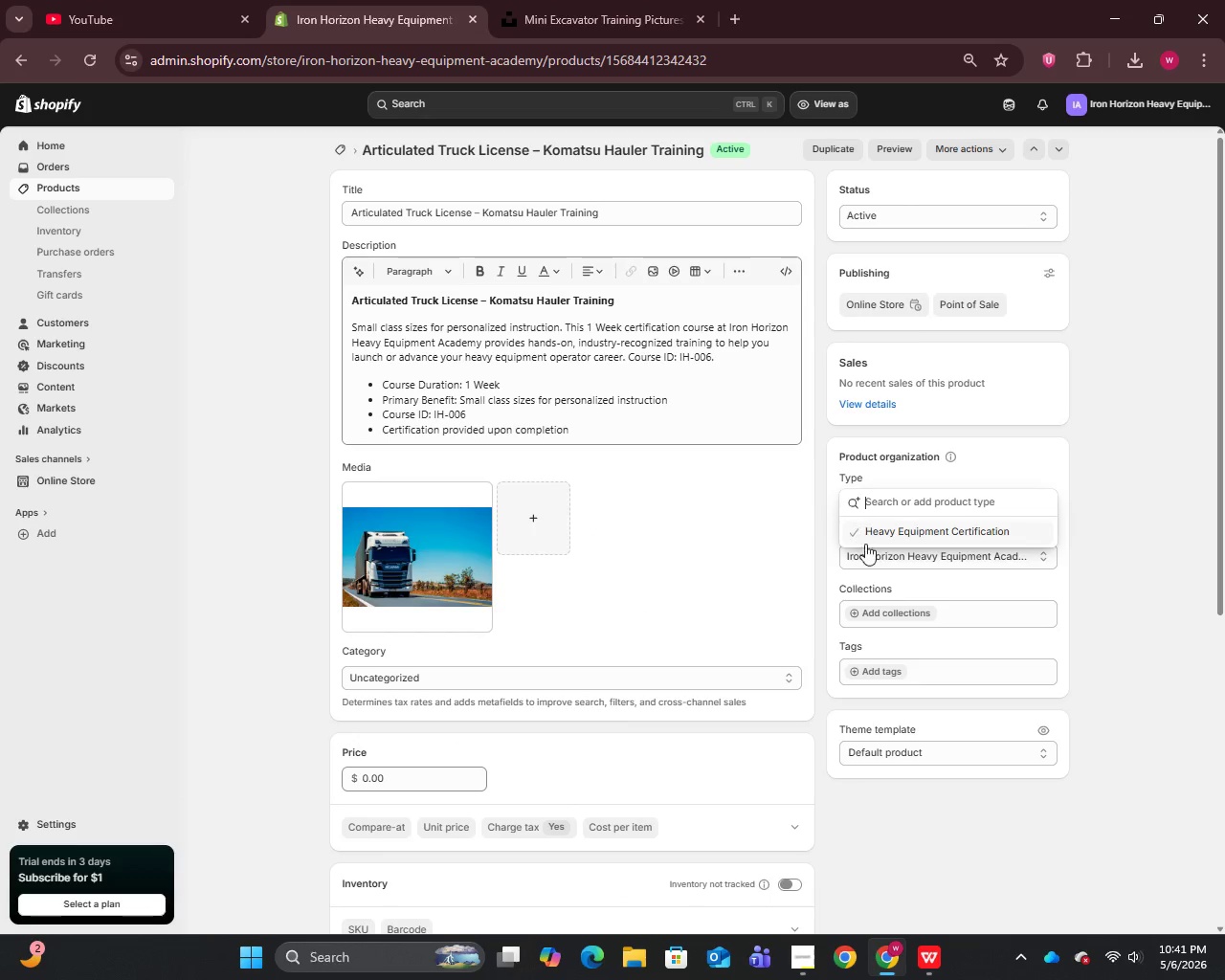 
left_click([867, 546])
 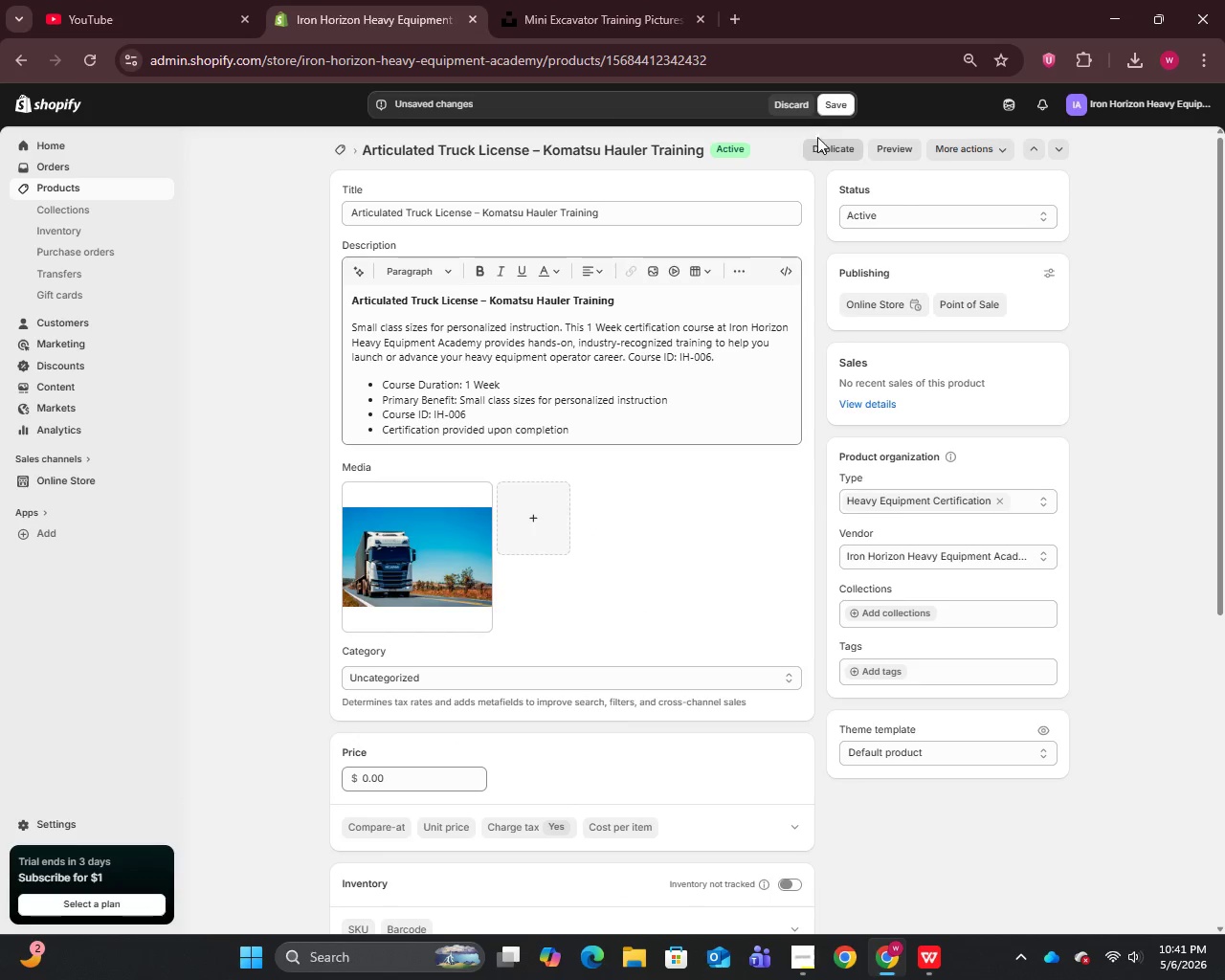 
left_click([831, 100])
 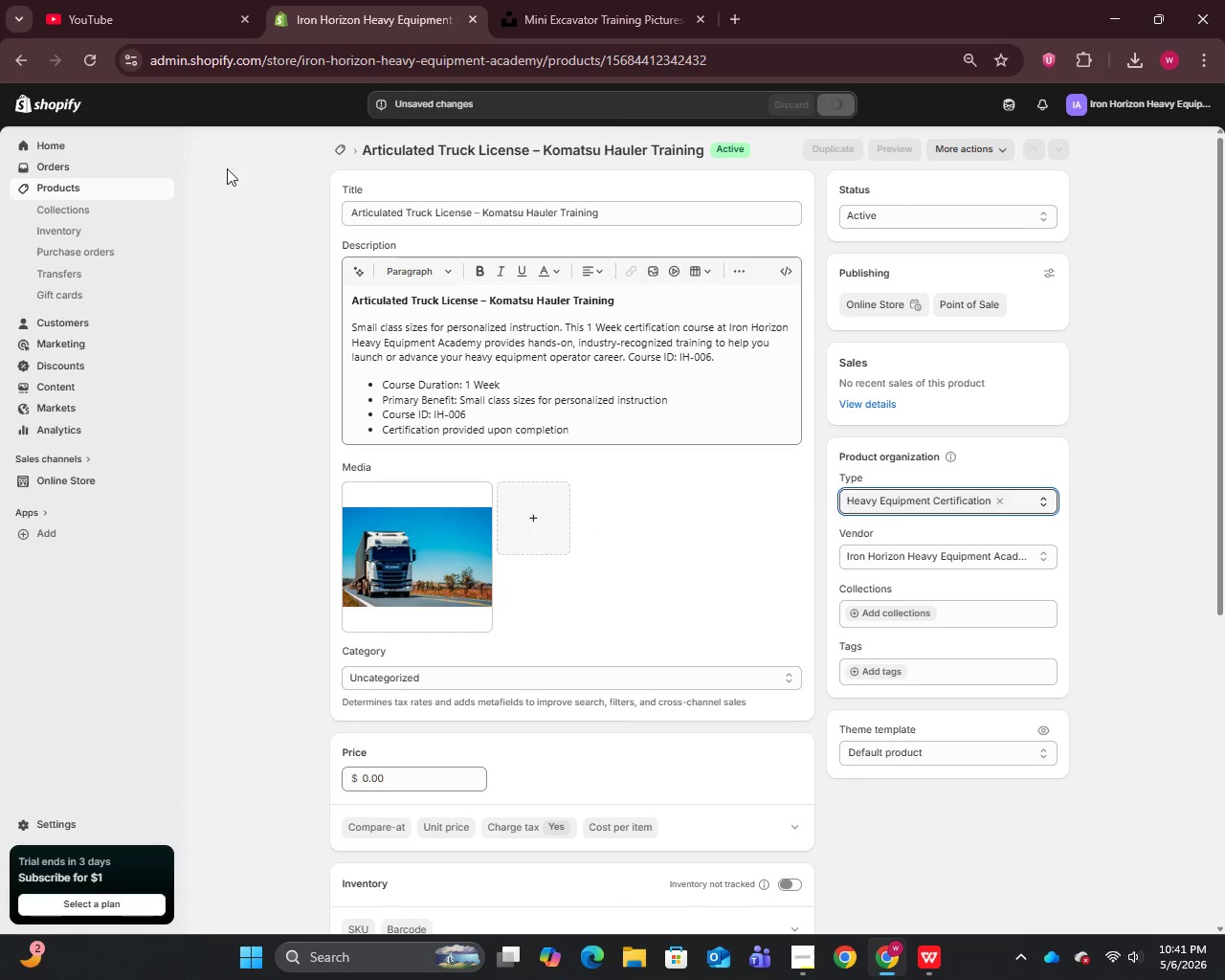 
left_click([71, 189])
 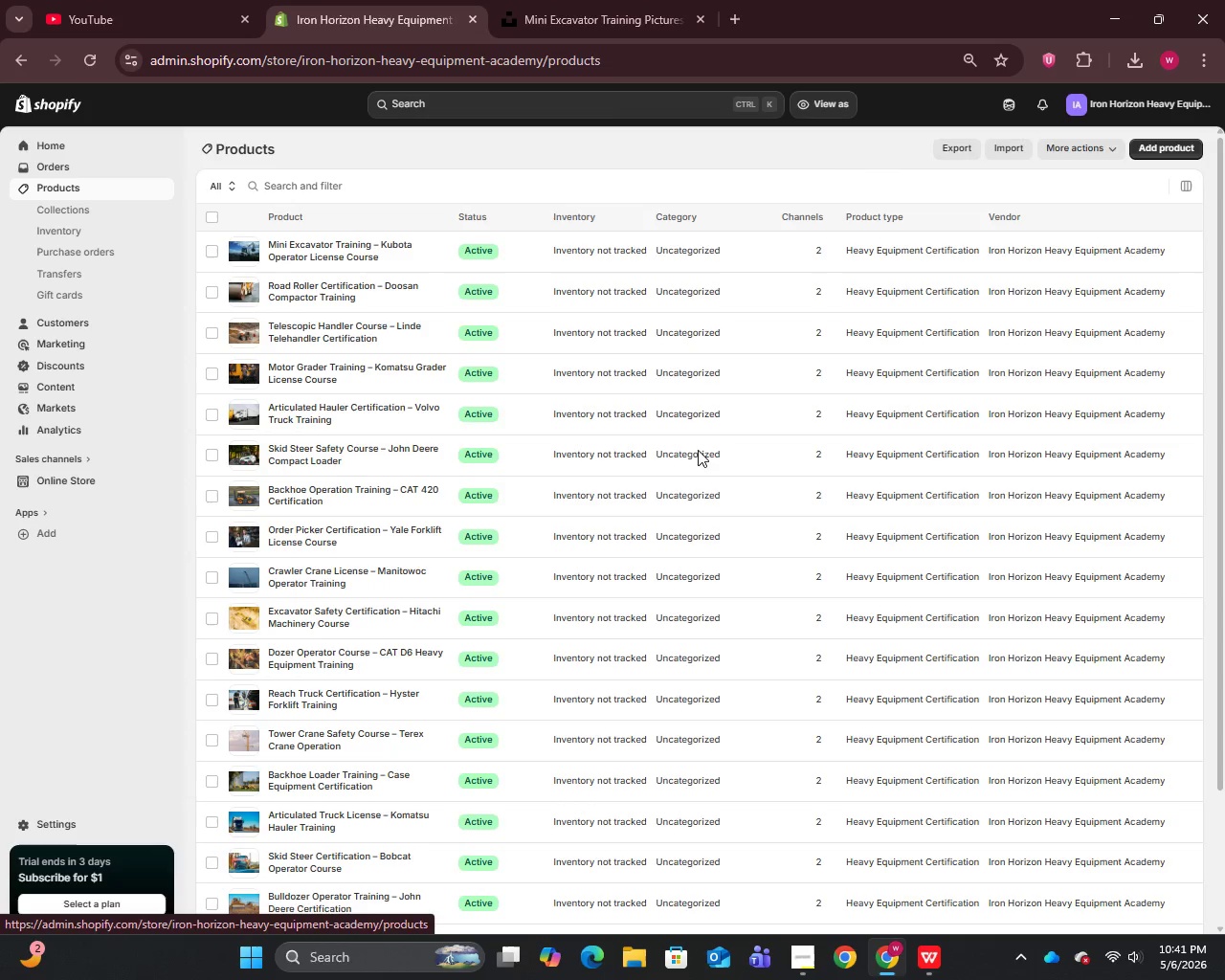 
scroll: coordinate [511, 495], scroll_direction: down, amount: 14.0
 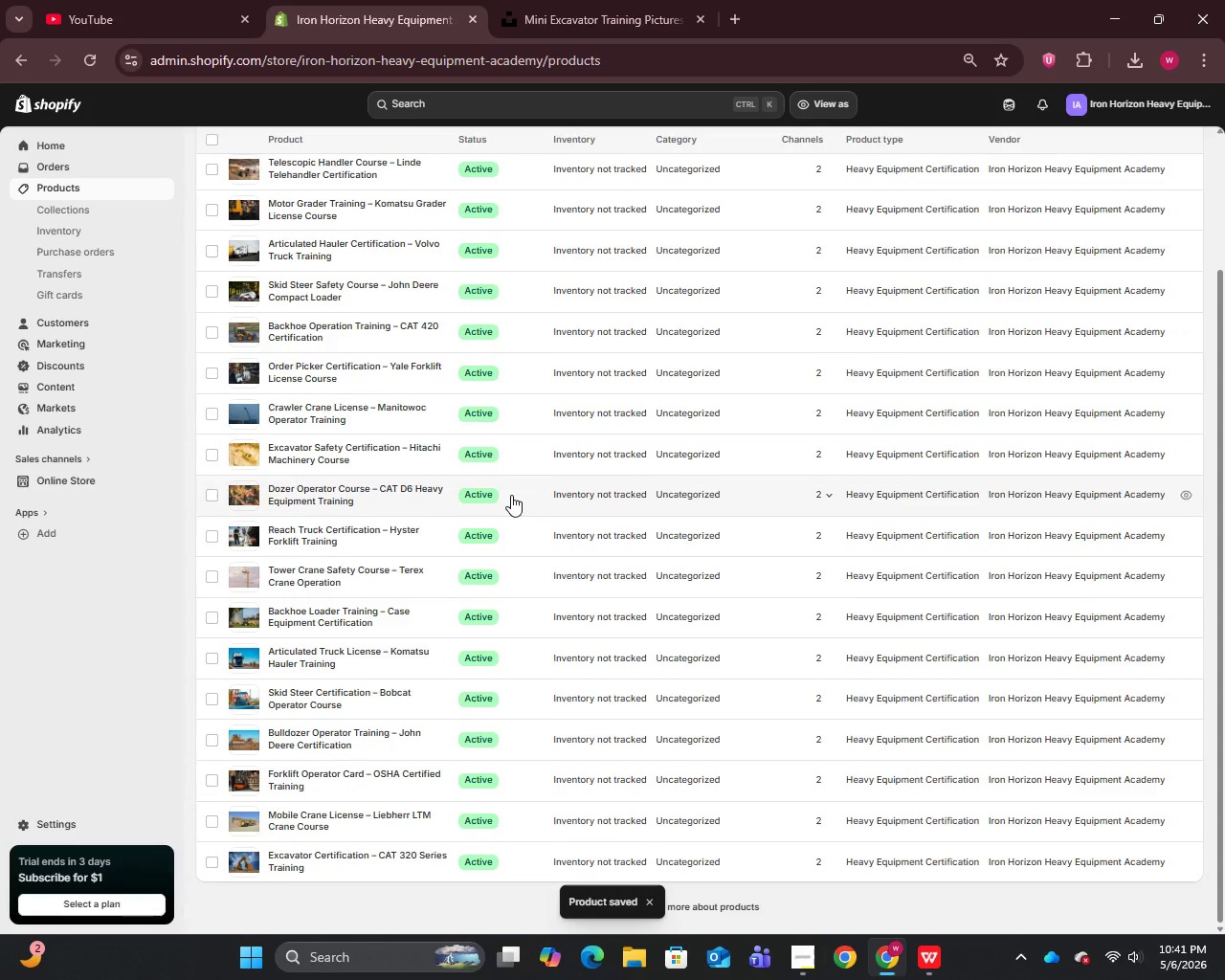 
scroll: coordinate [511, 495], scroll_direction: up, amount: 9.0
 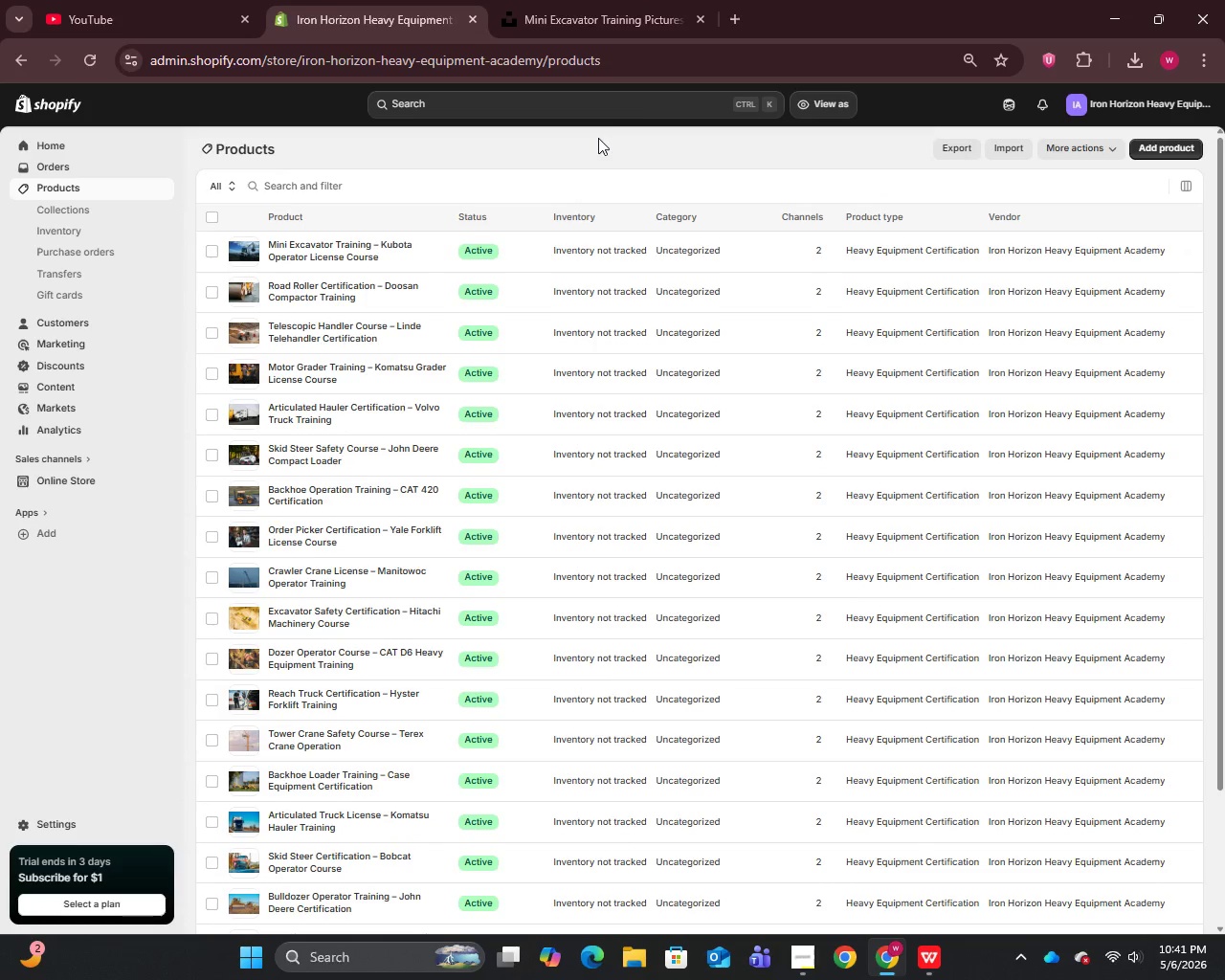 
left_click([699, 18])
 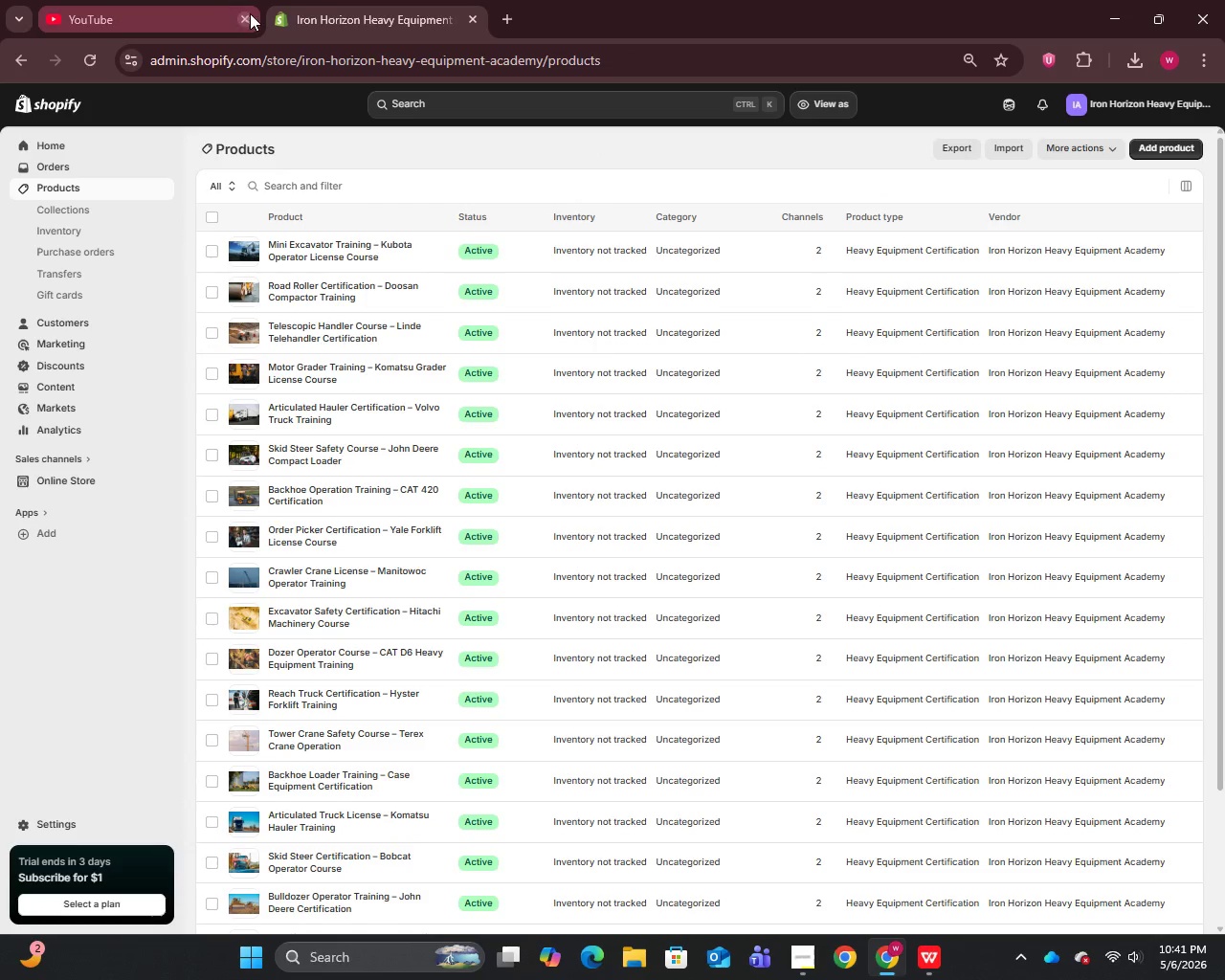 
left_click([243, 19])
 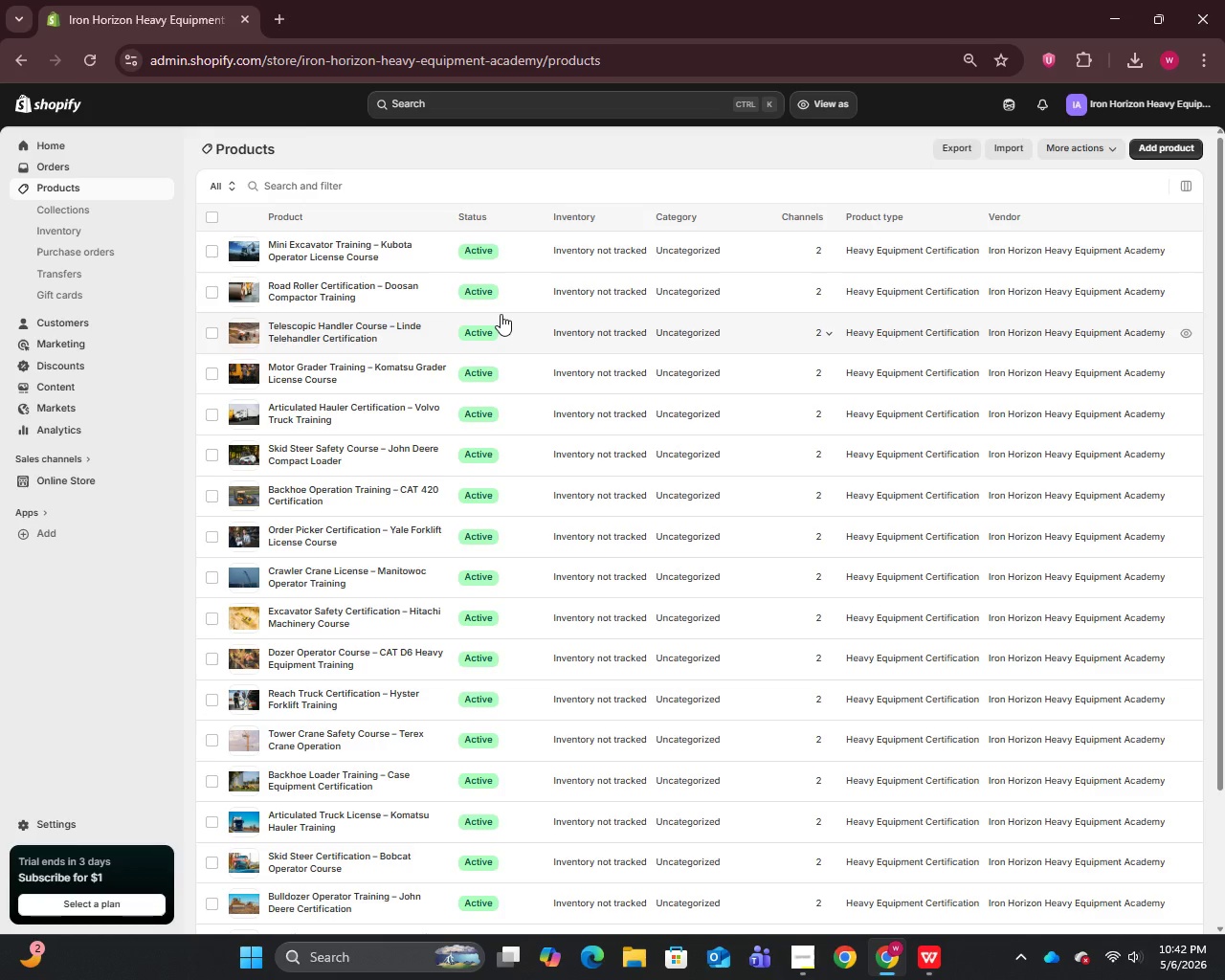 
wait(37.38)
 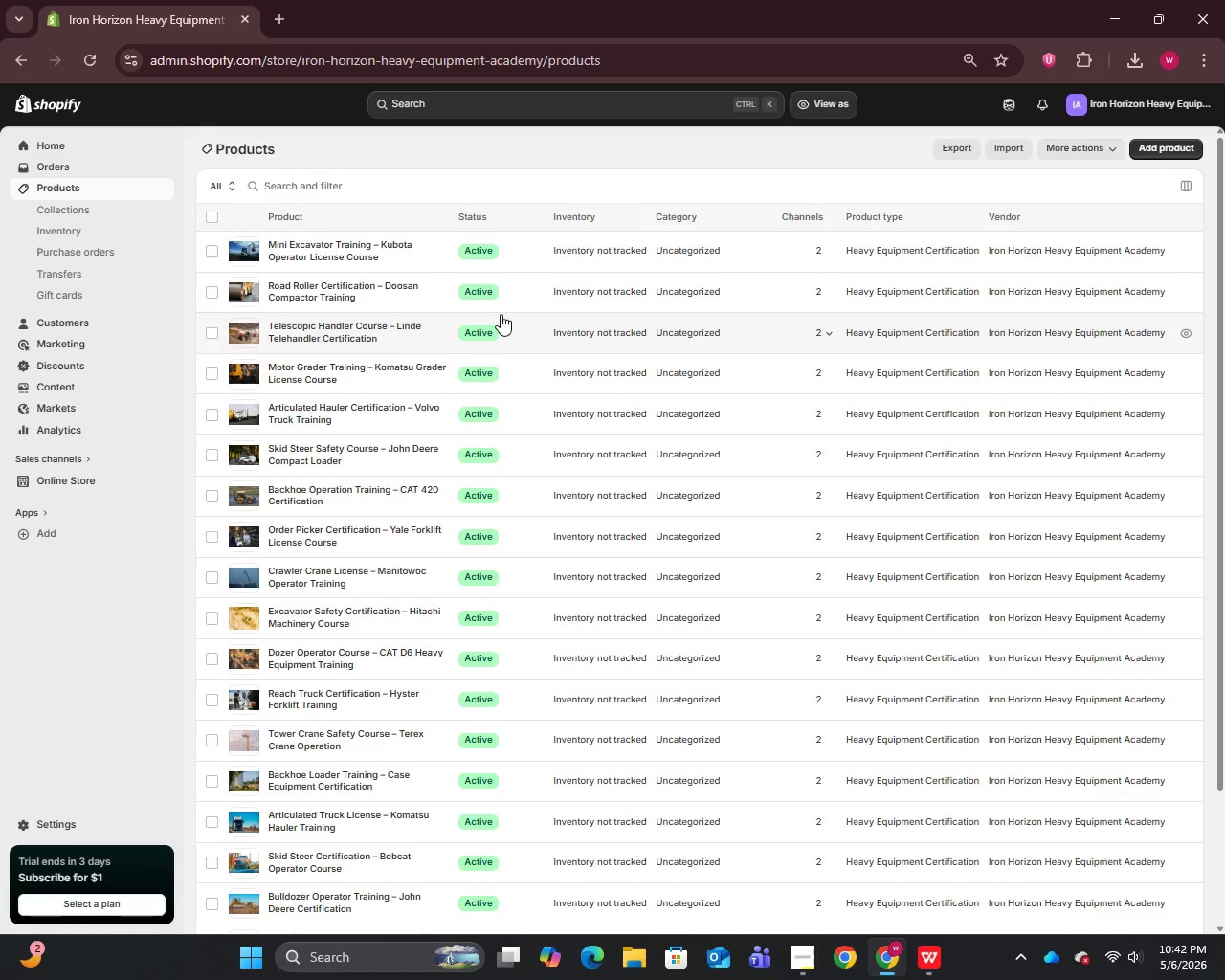 
left_click([55, 425])
 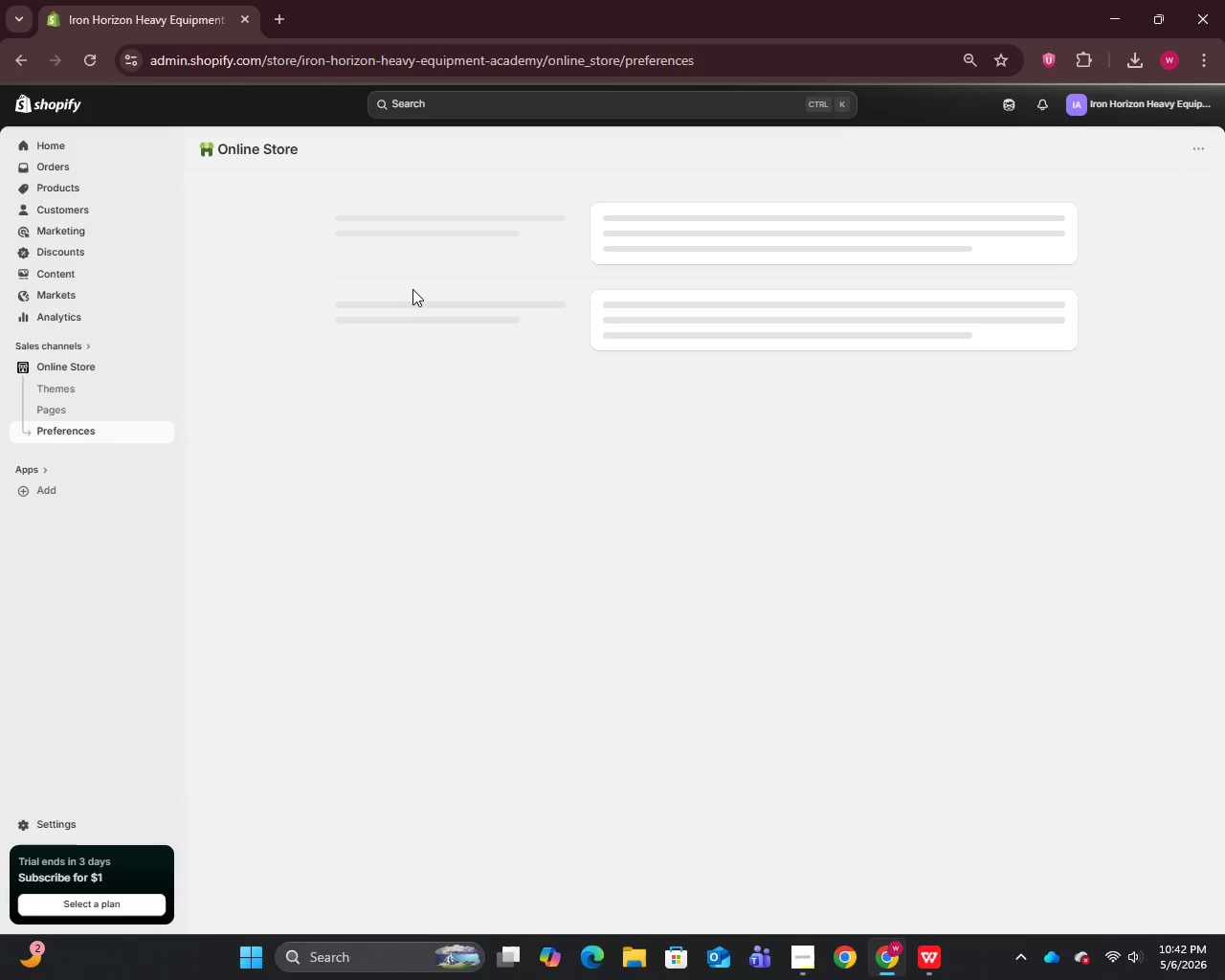 
wait(5.2)
 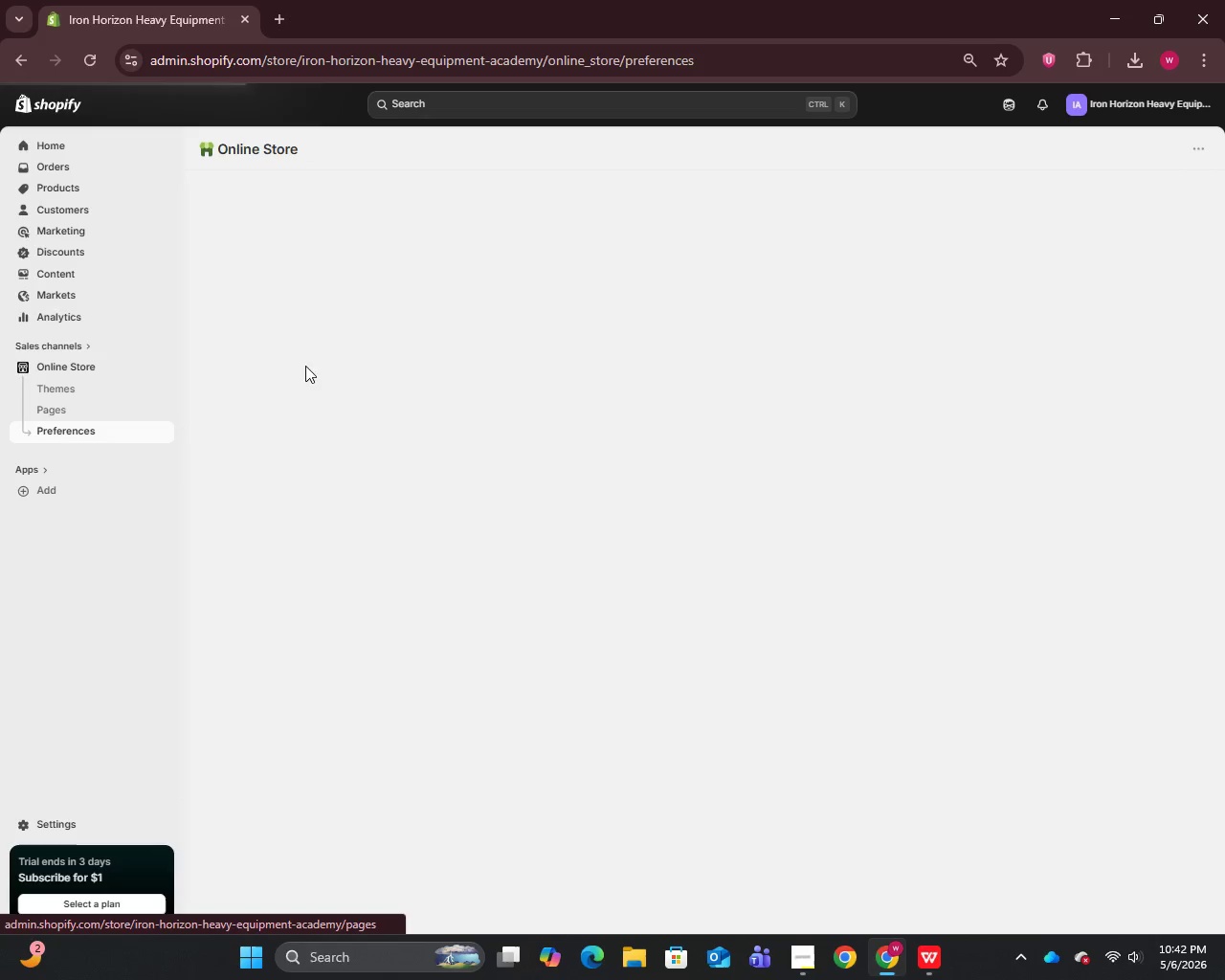 
left_click([451, 386])
 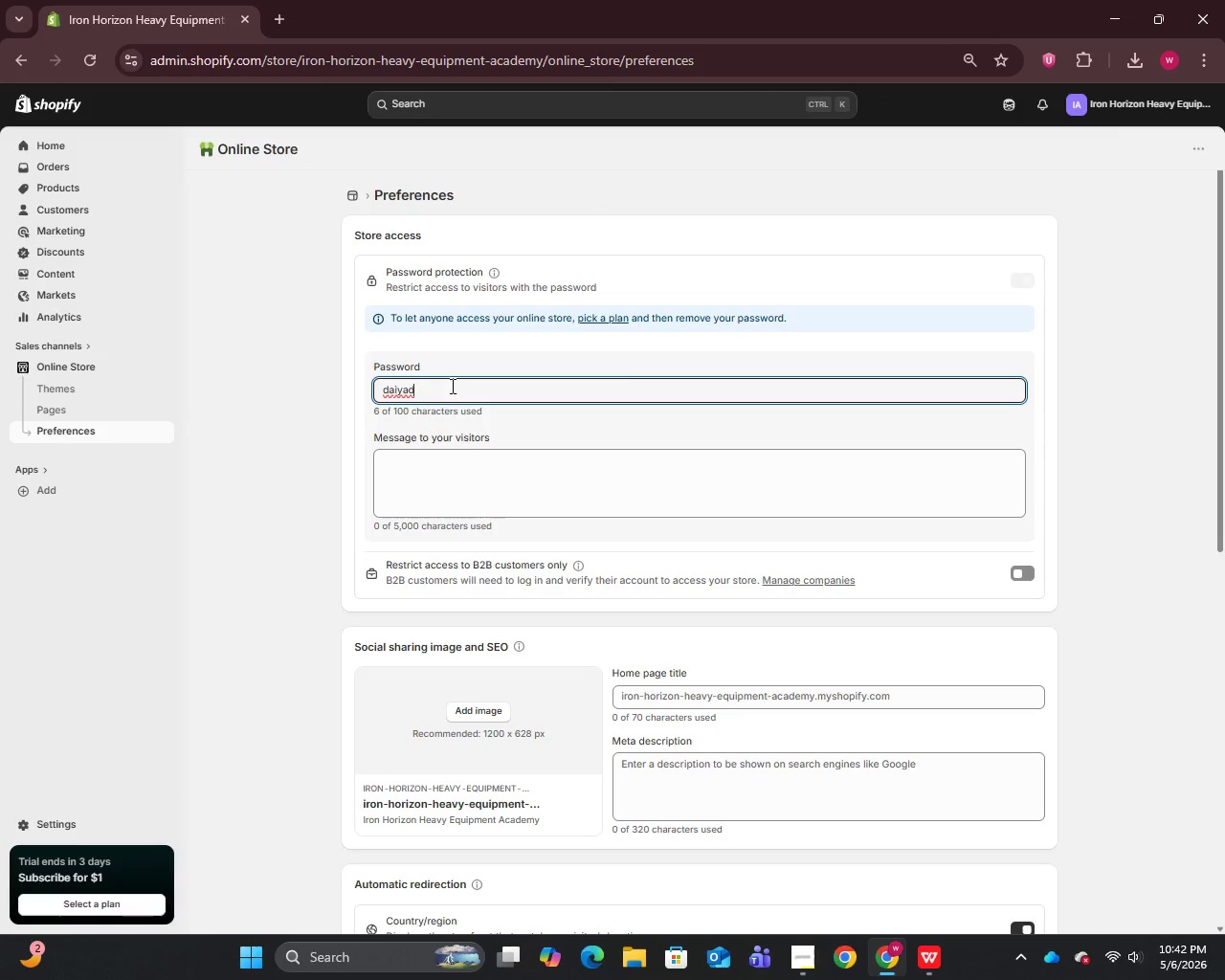 
key(Control+A)
 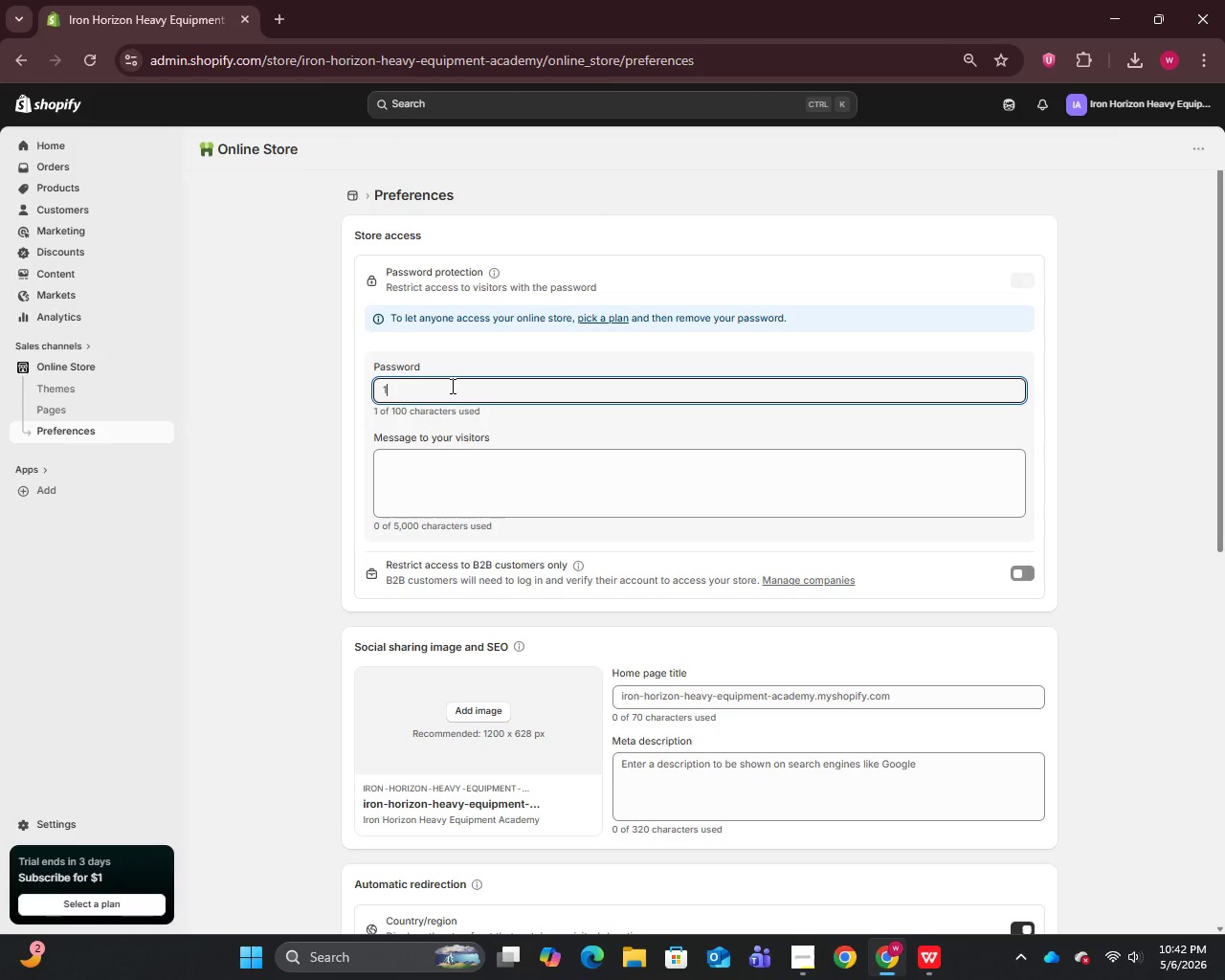 
type(12345)
 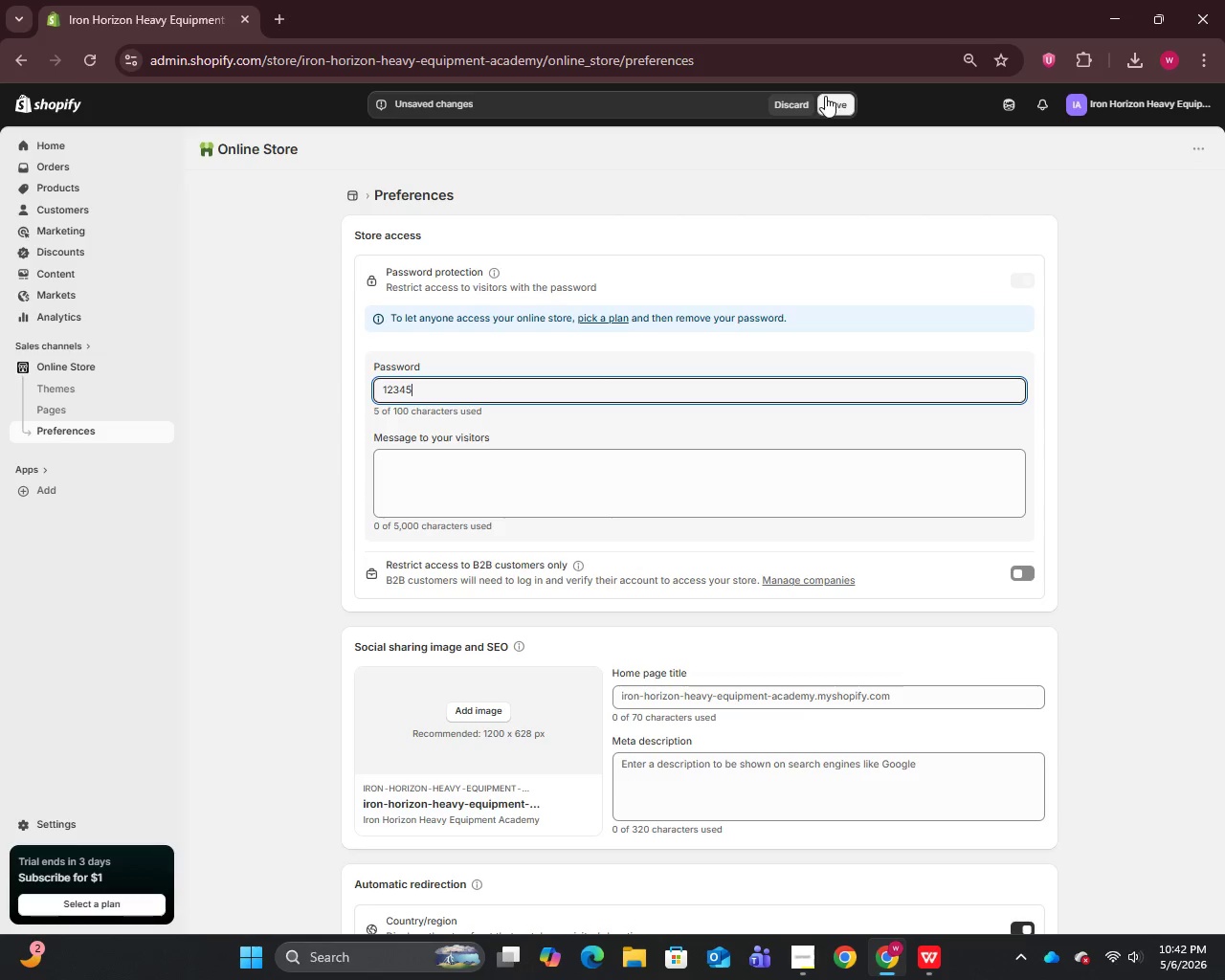 